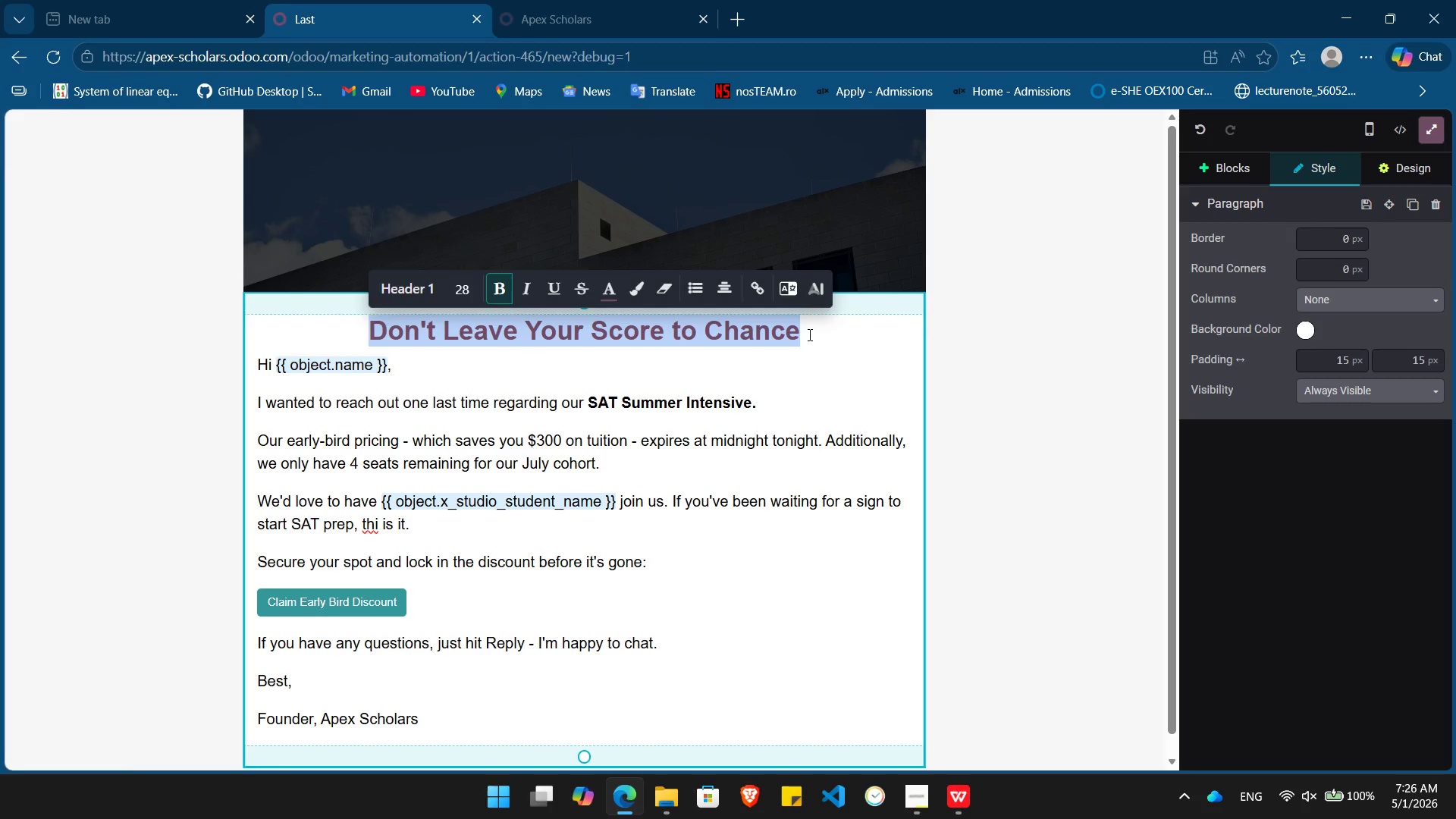 
left_click([808, 334])
 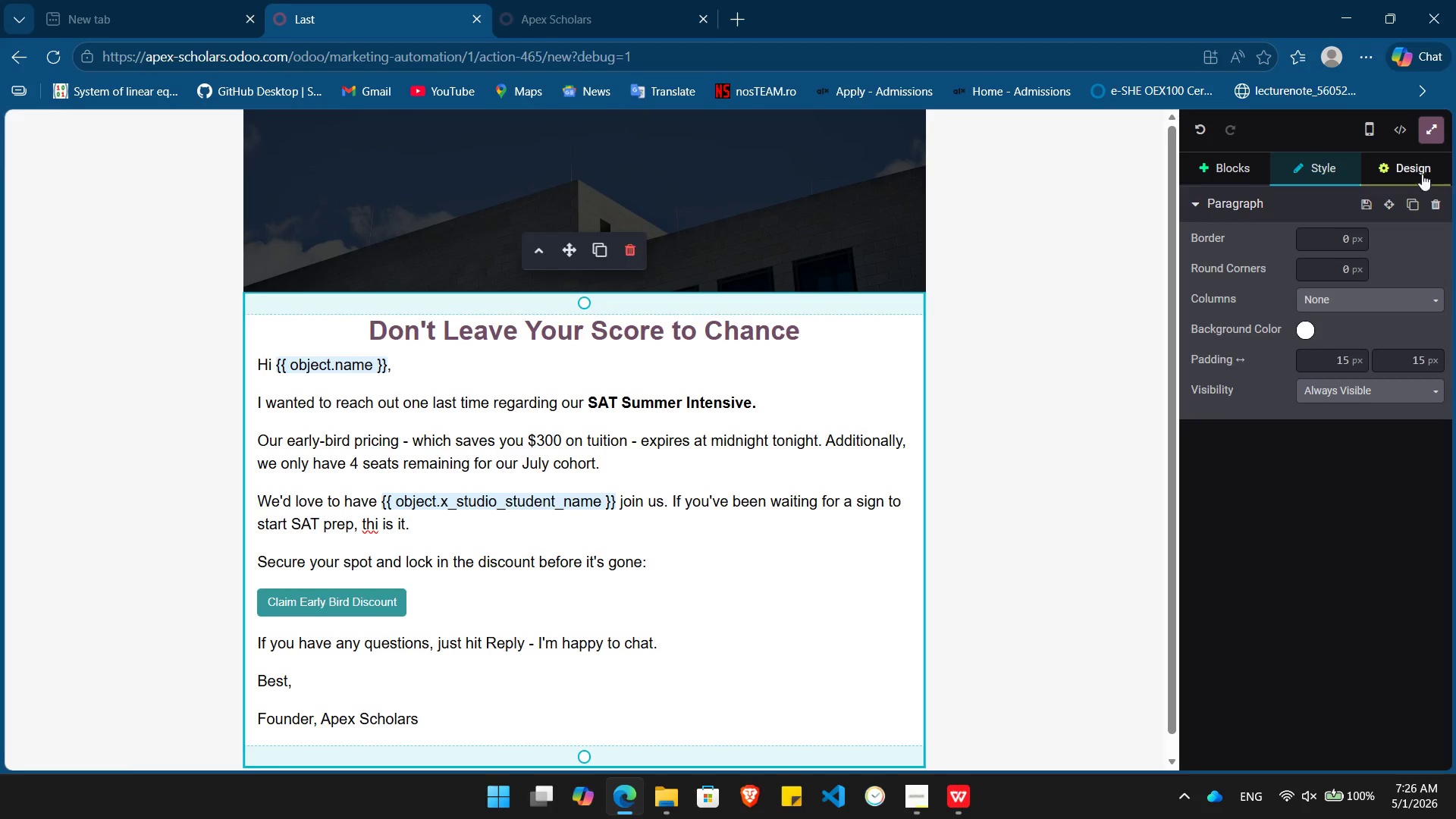 
left_click([1422, 155])
 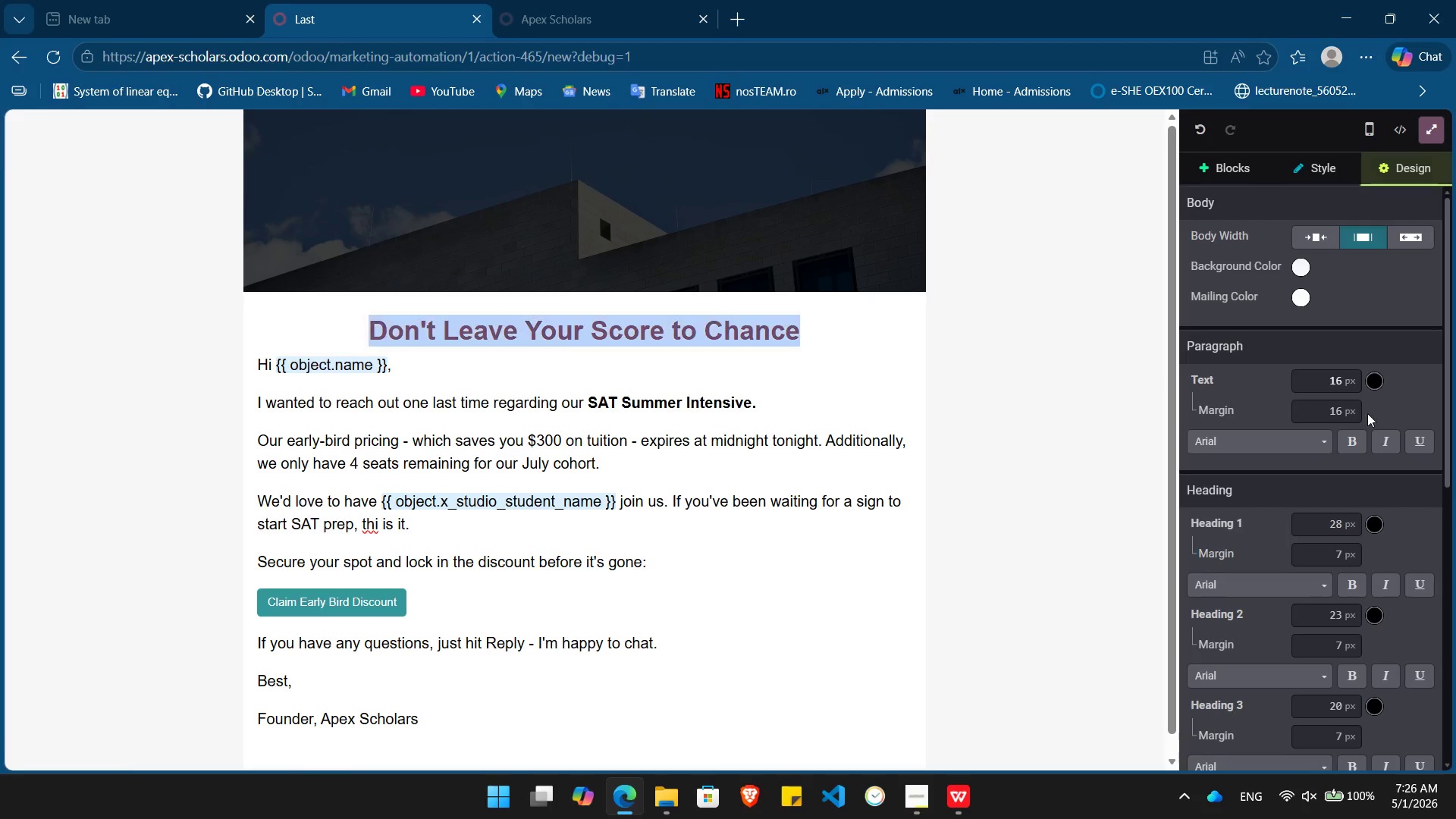 
mouse_move([1384, 400])
 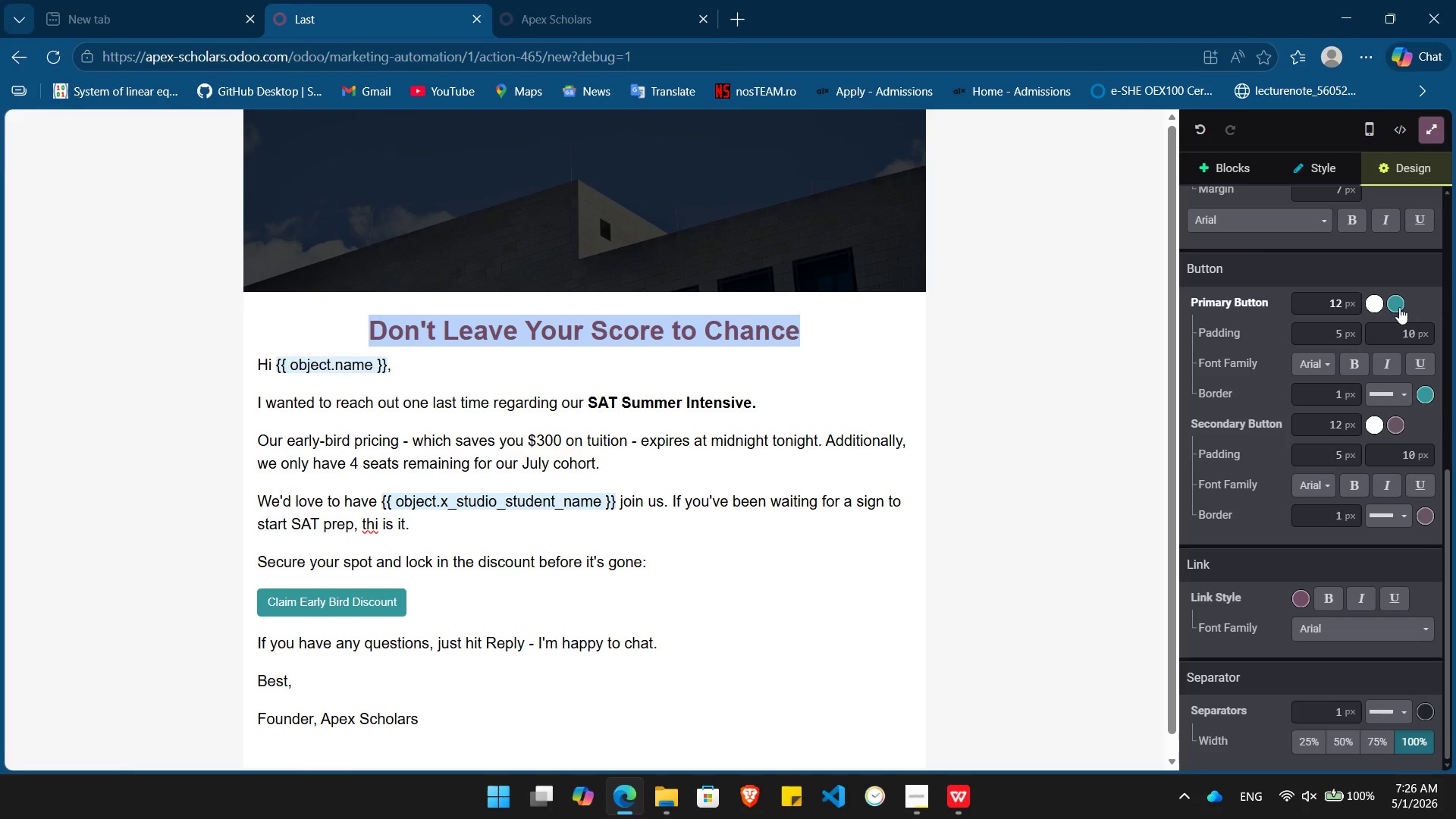 
left_click([1399, 306])
 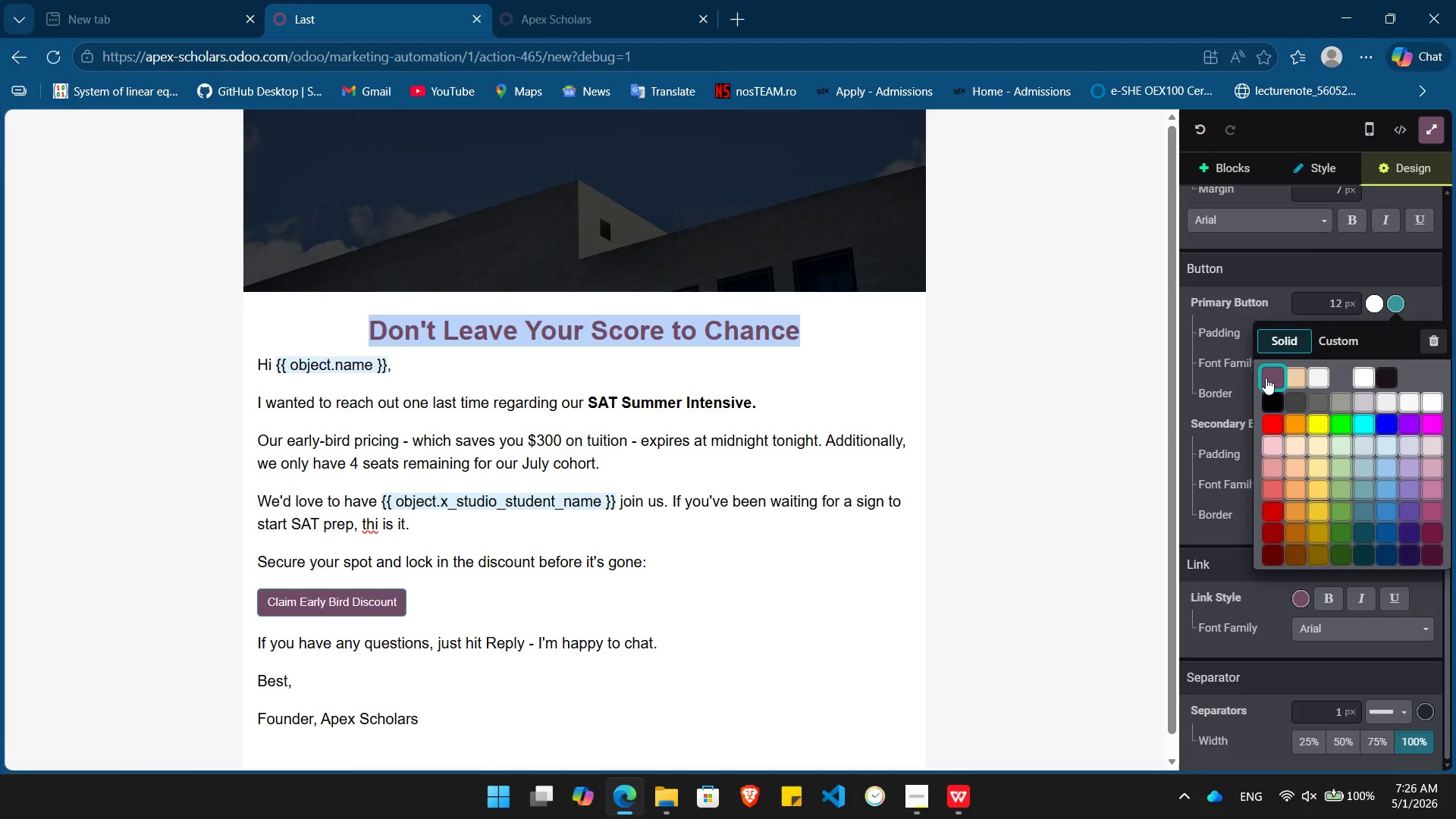 
left_click([1266, 378])
 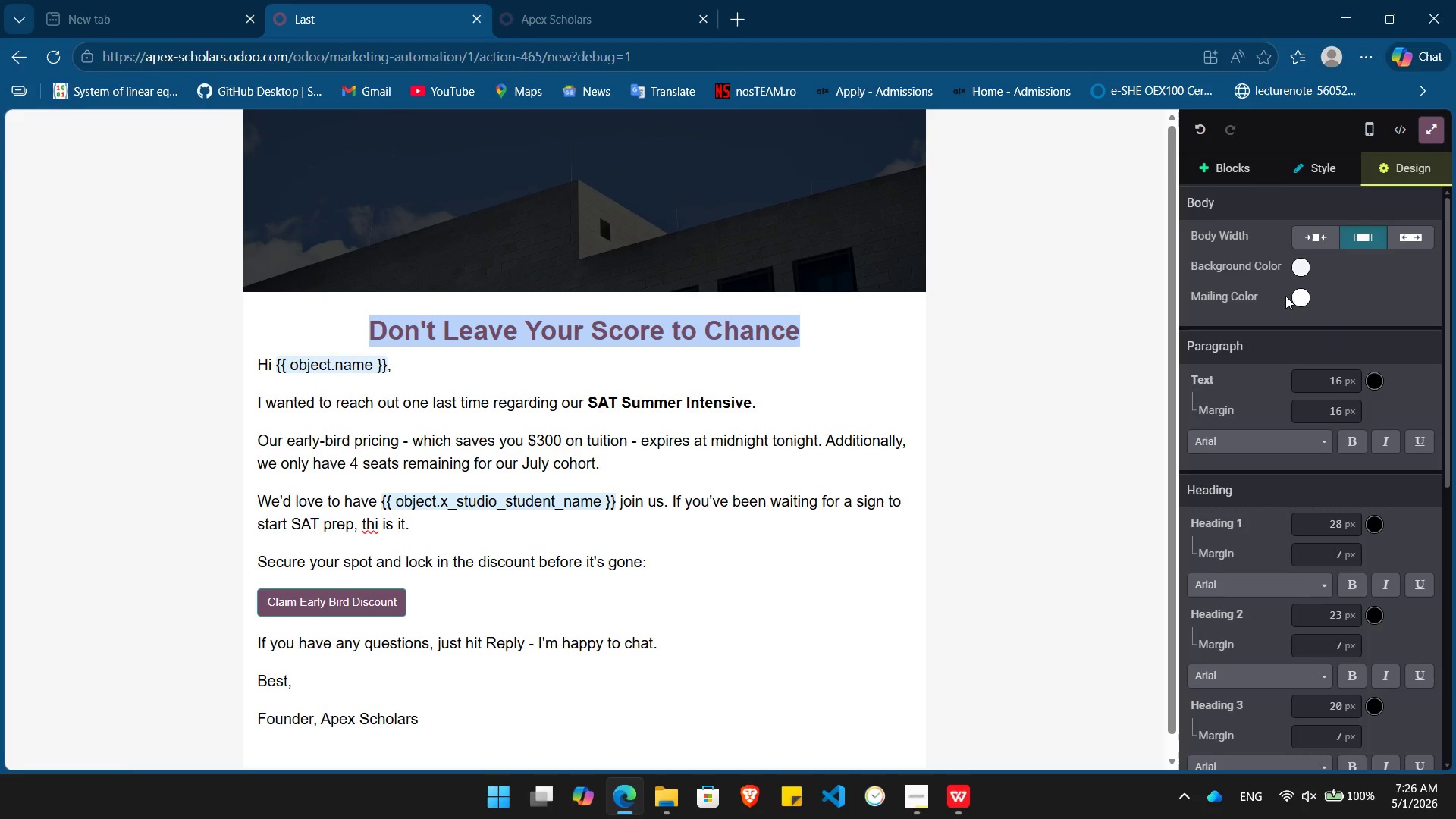 
left_click([1302, 297])
 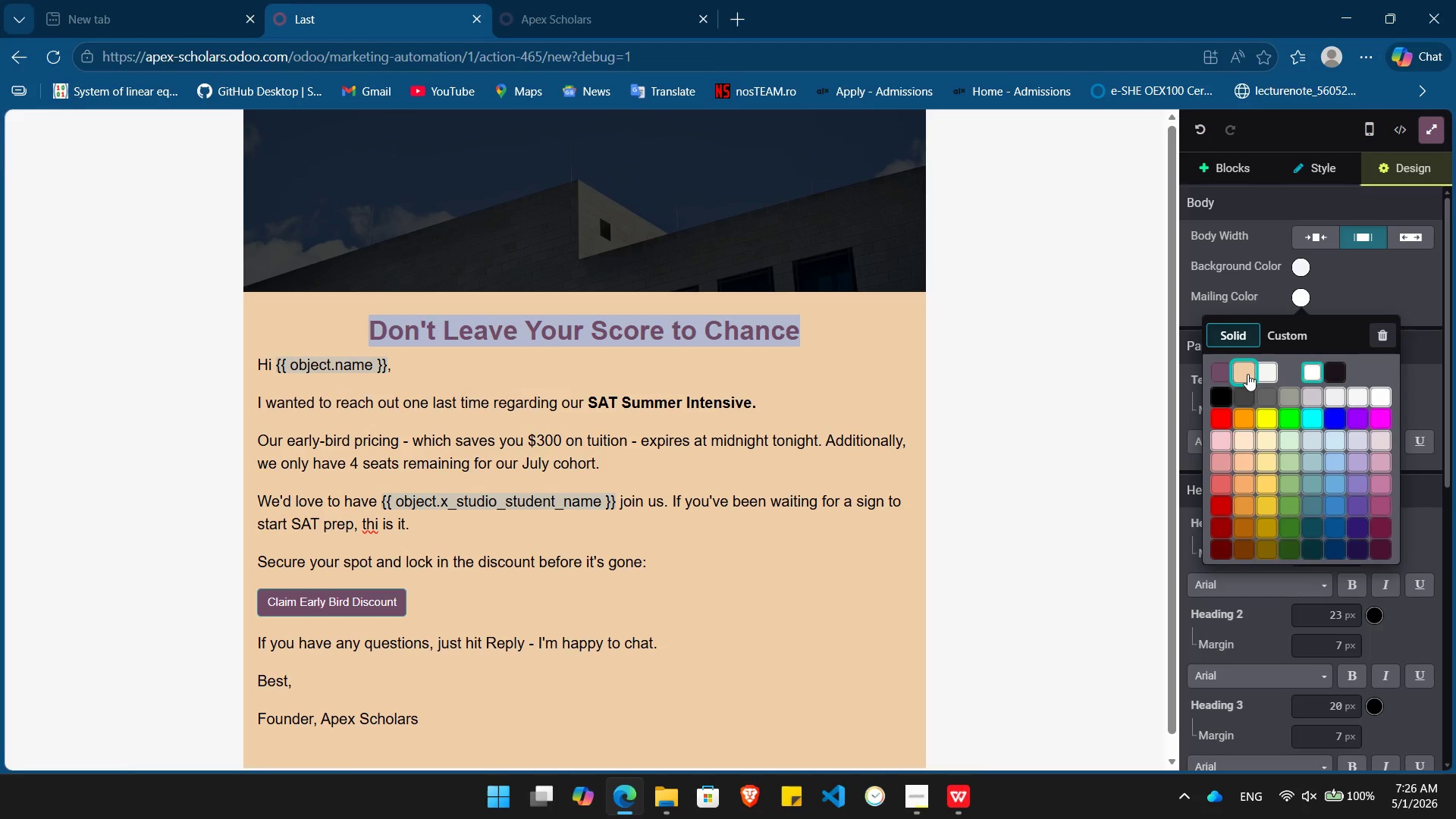 
left_click([1247, 374])
 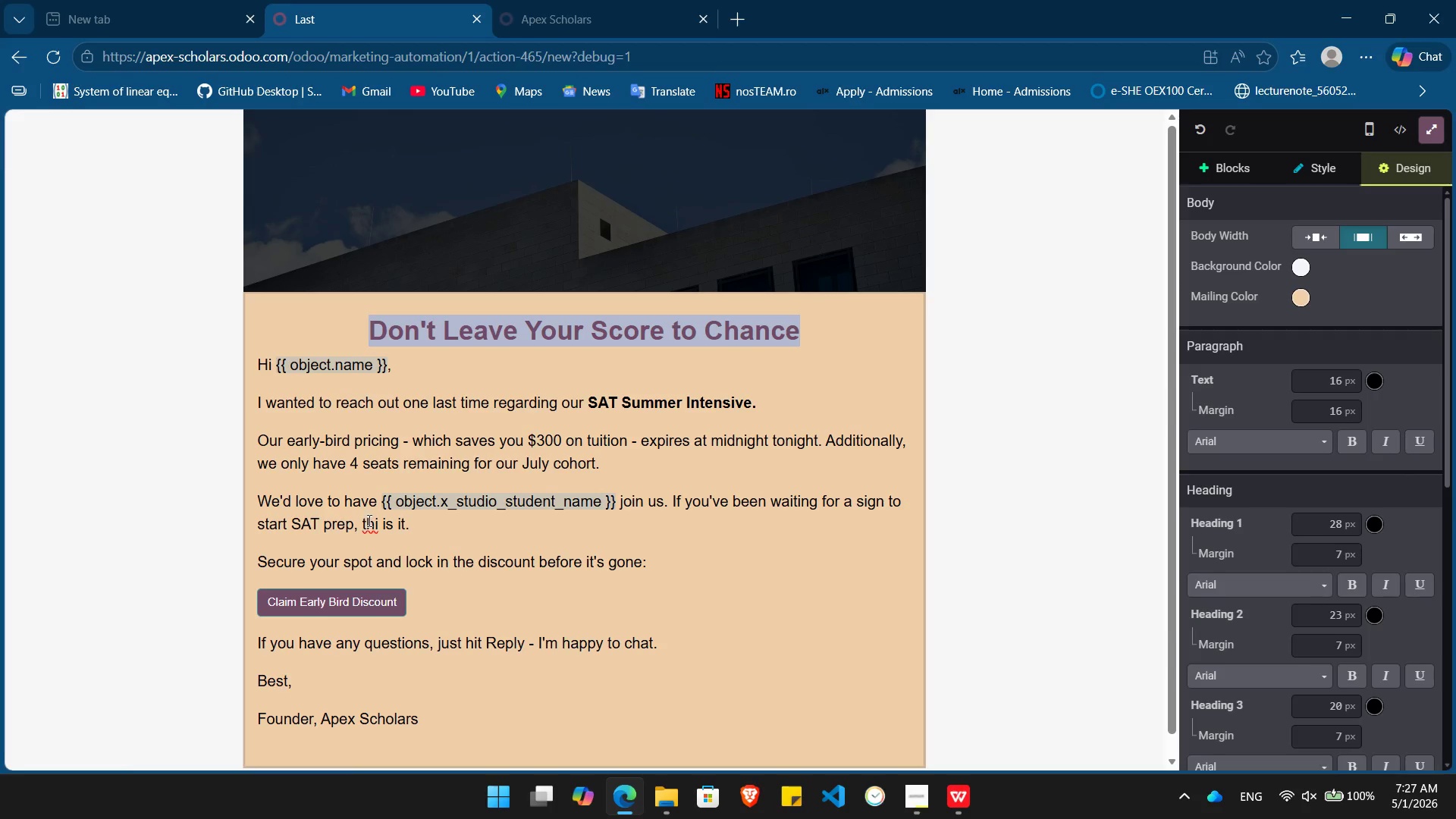 
left_click([374, 519])
 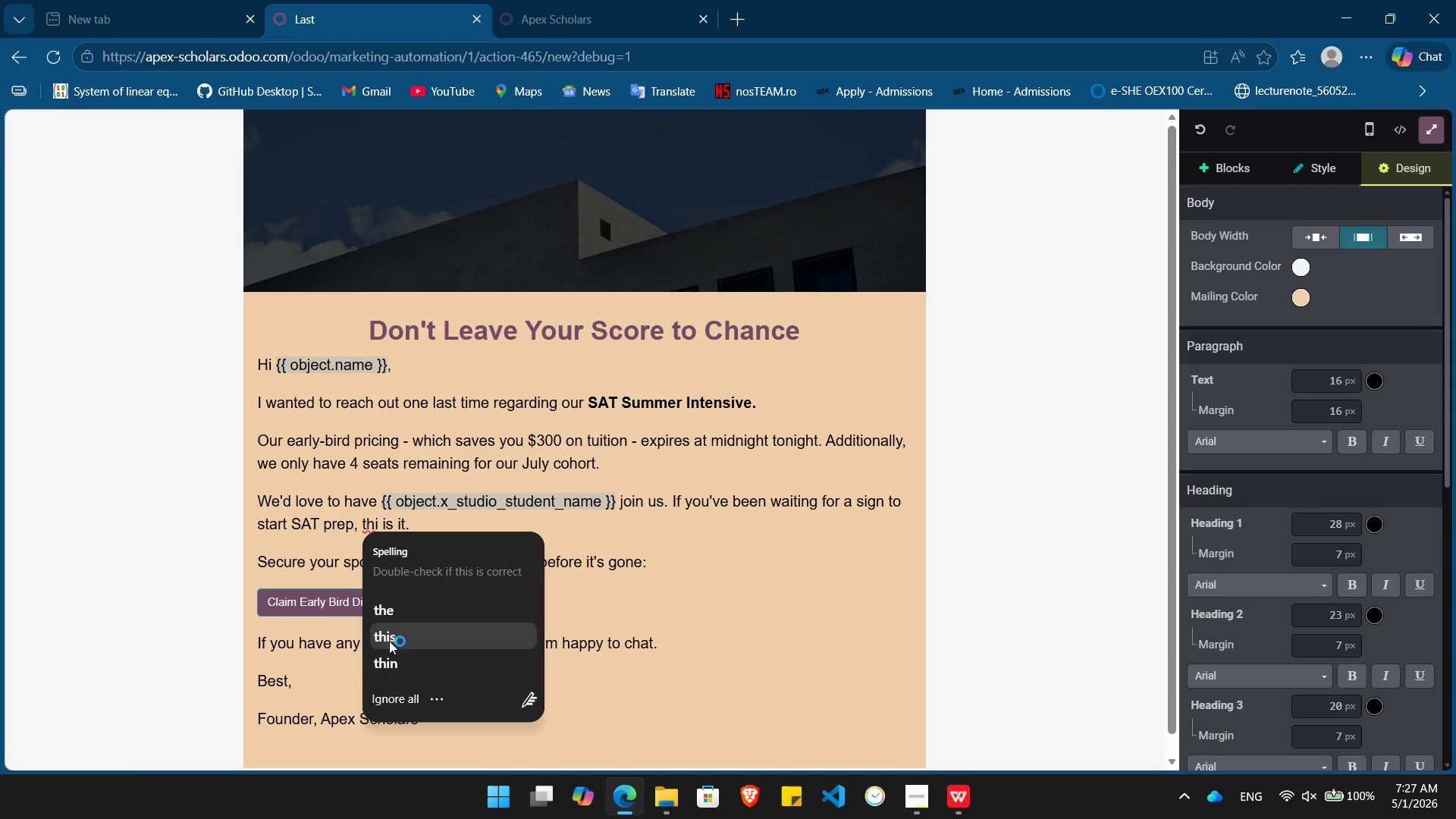 
left_click([389, 641])
 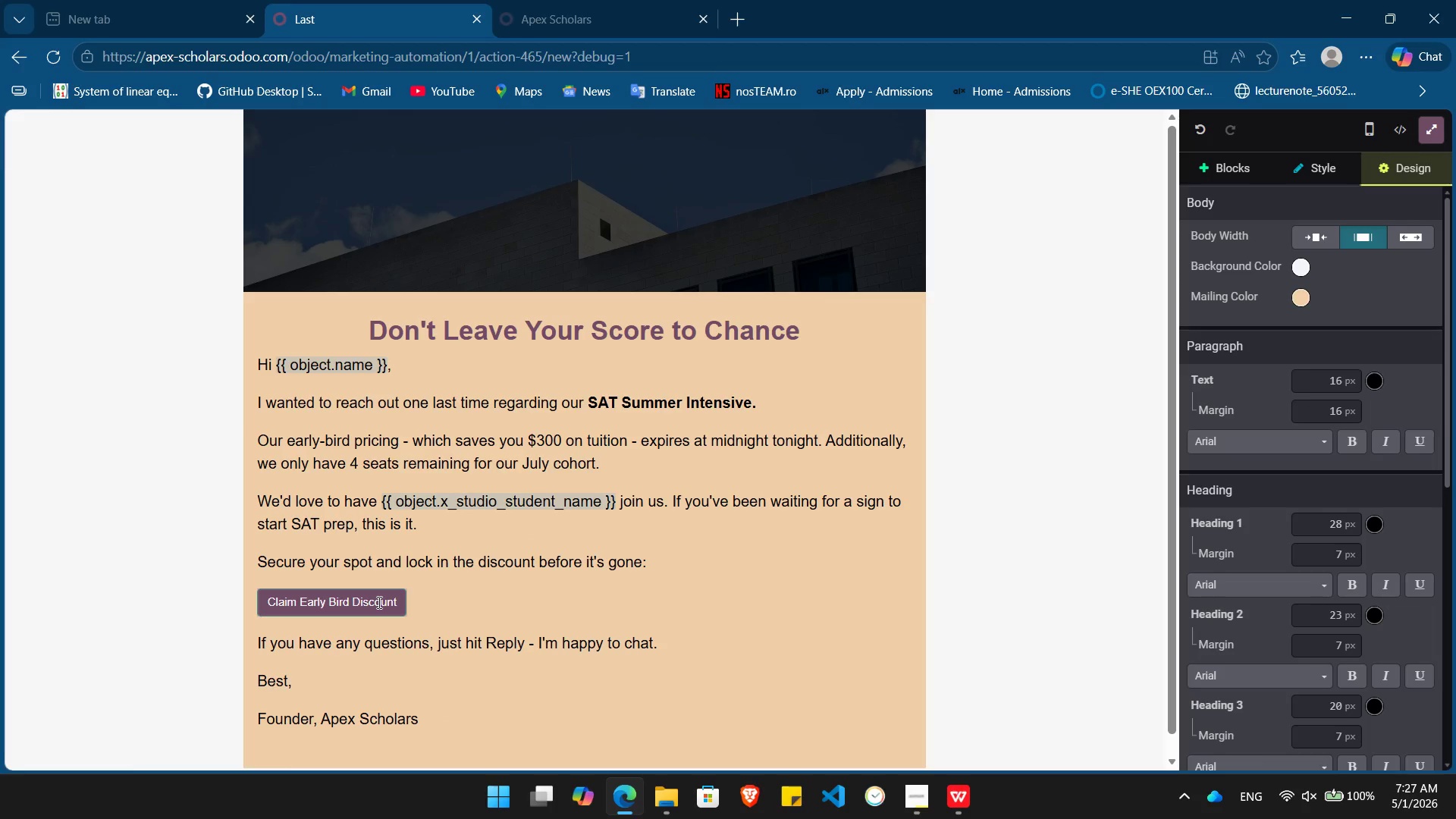 
left_click([378, 602])
 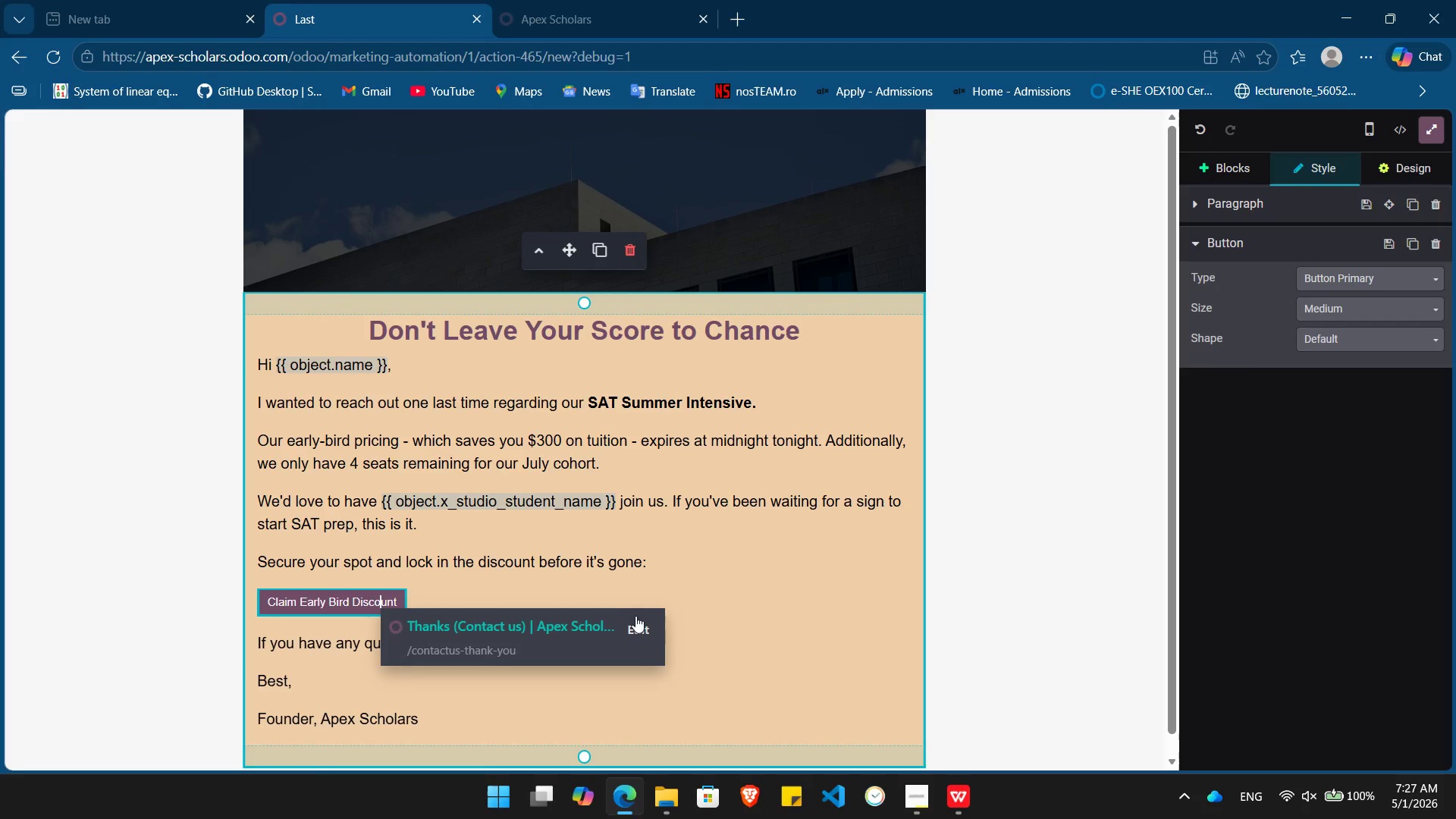 
left_click([637, 620])
 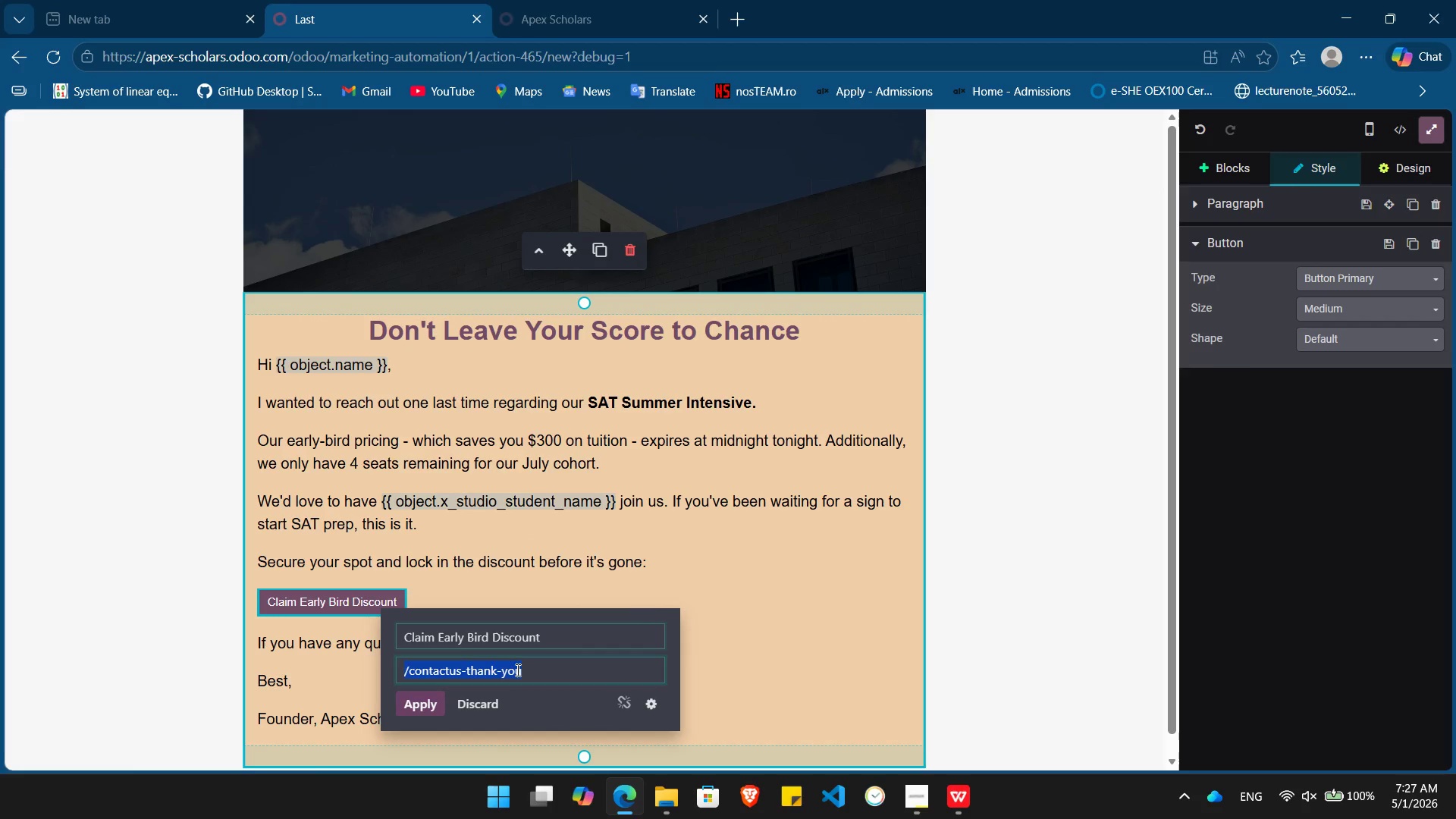 
double_click([516, 670])
 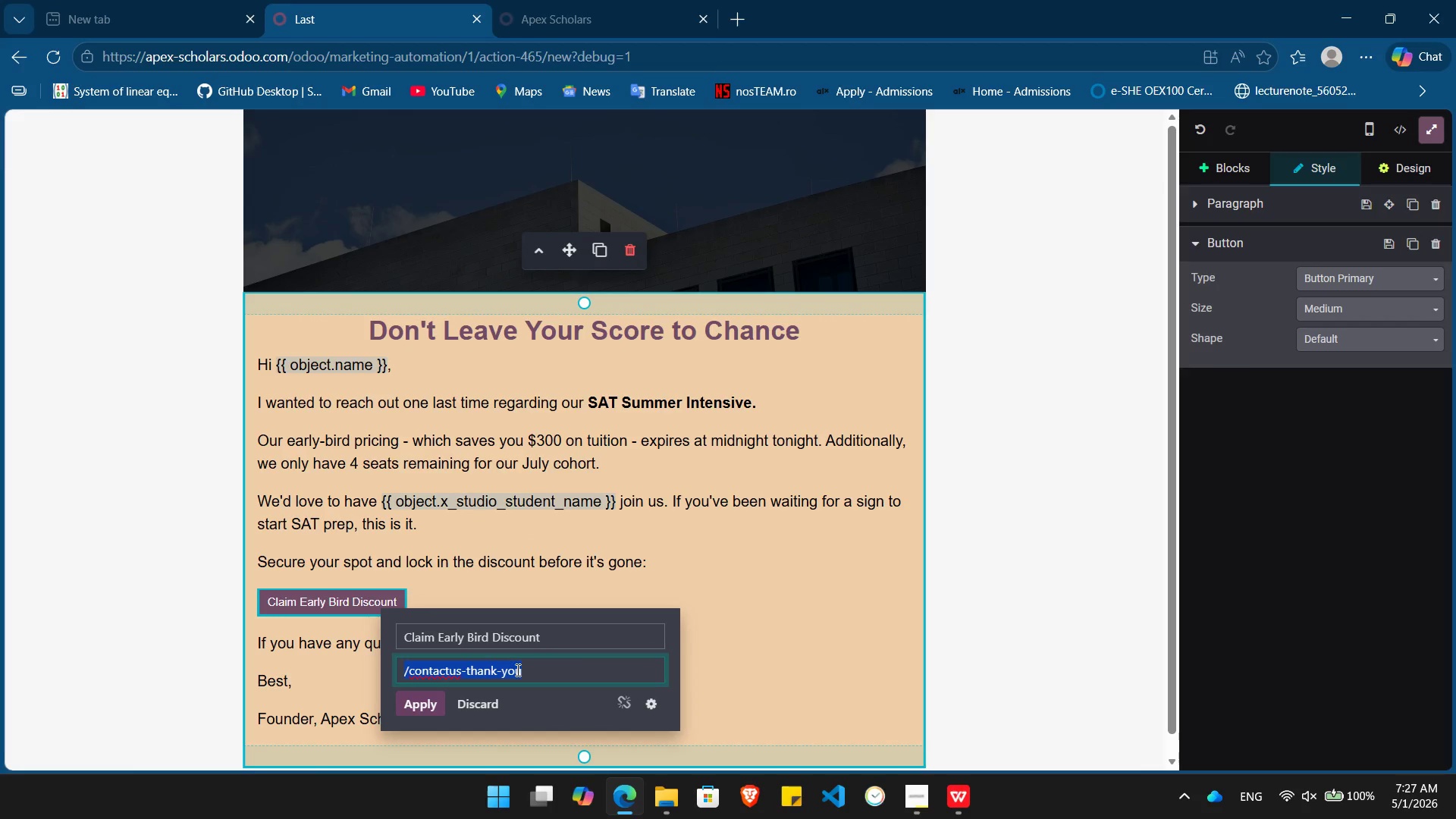 
triple_click([516, 670])
 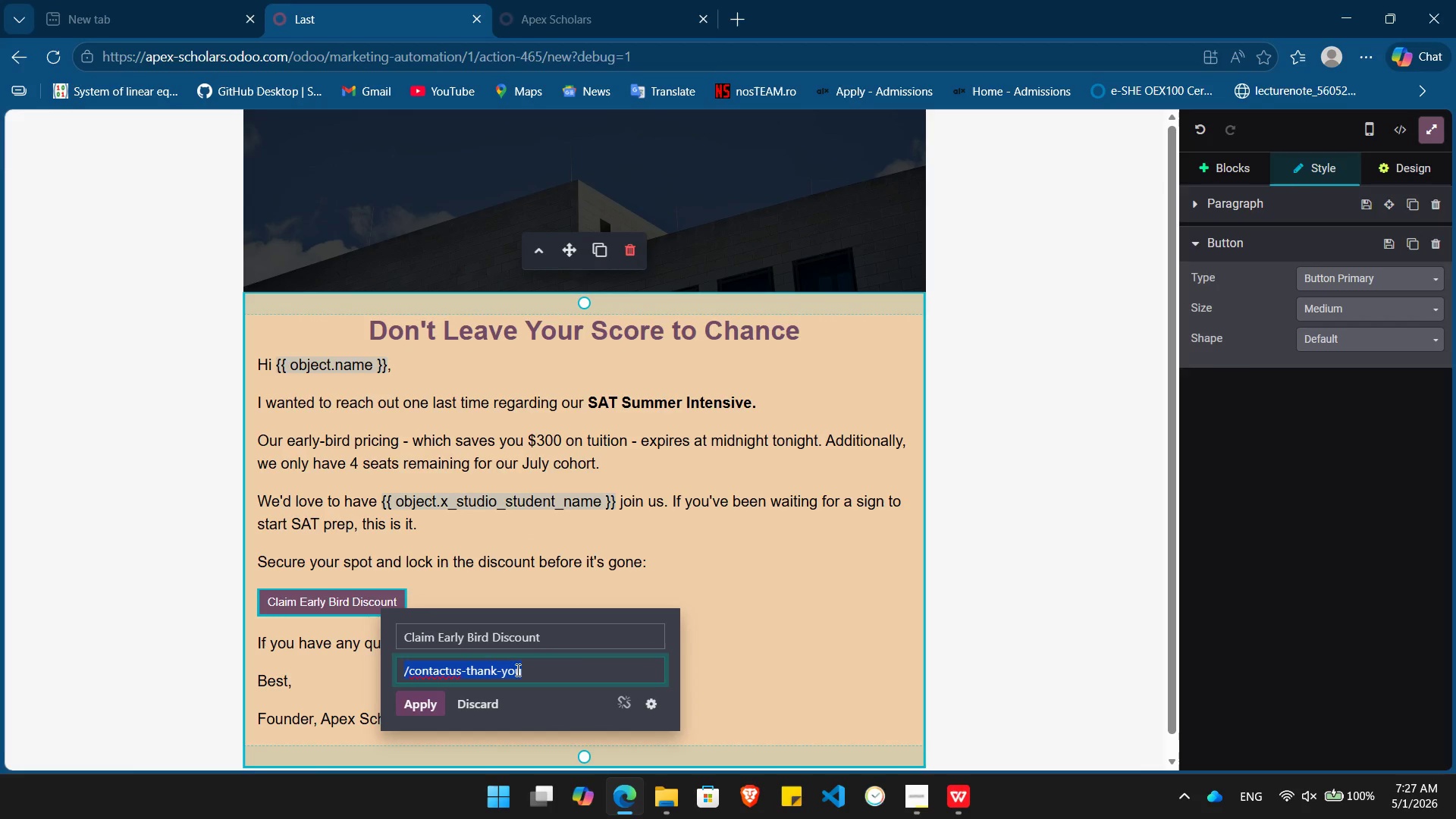 
key(Meta+V)
 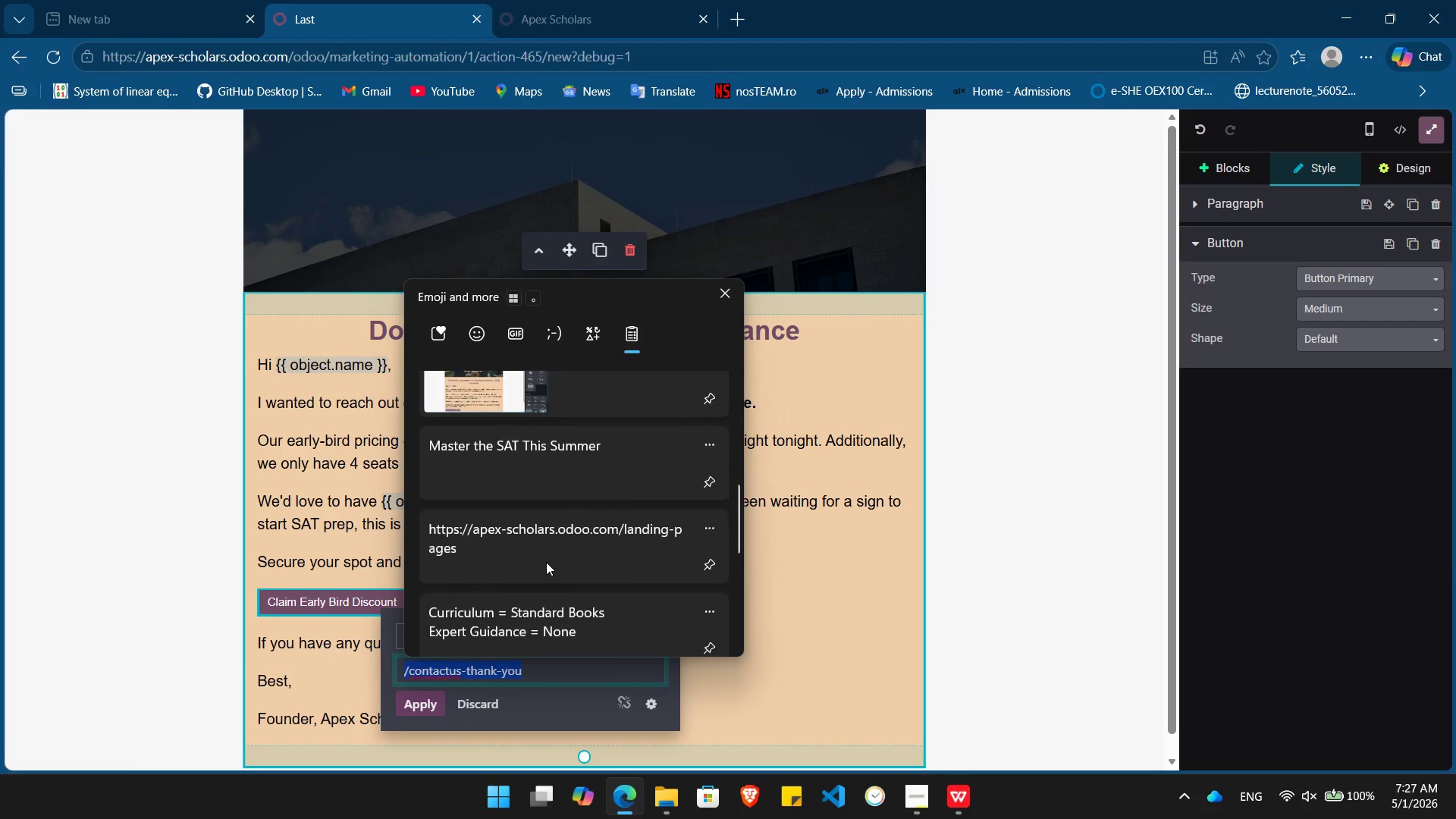 
left_click([546, 536])